 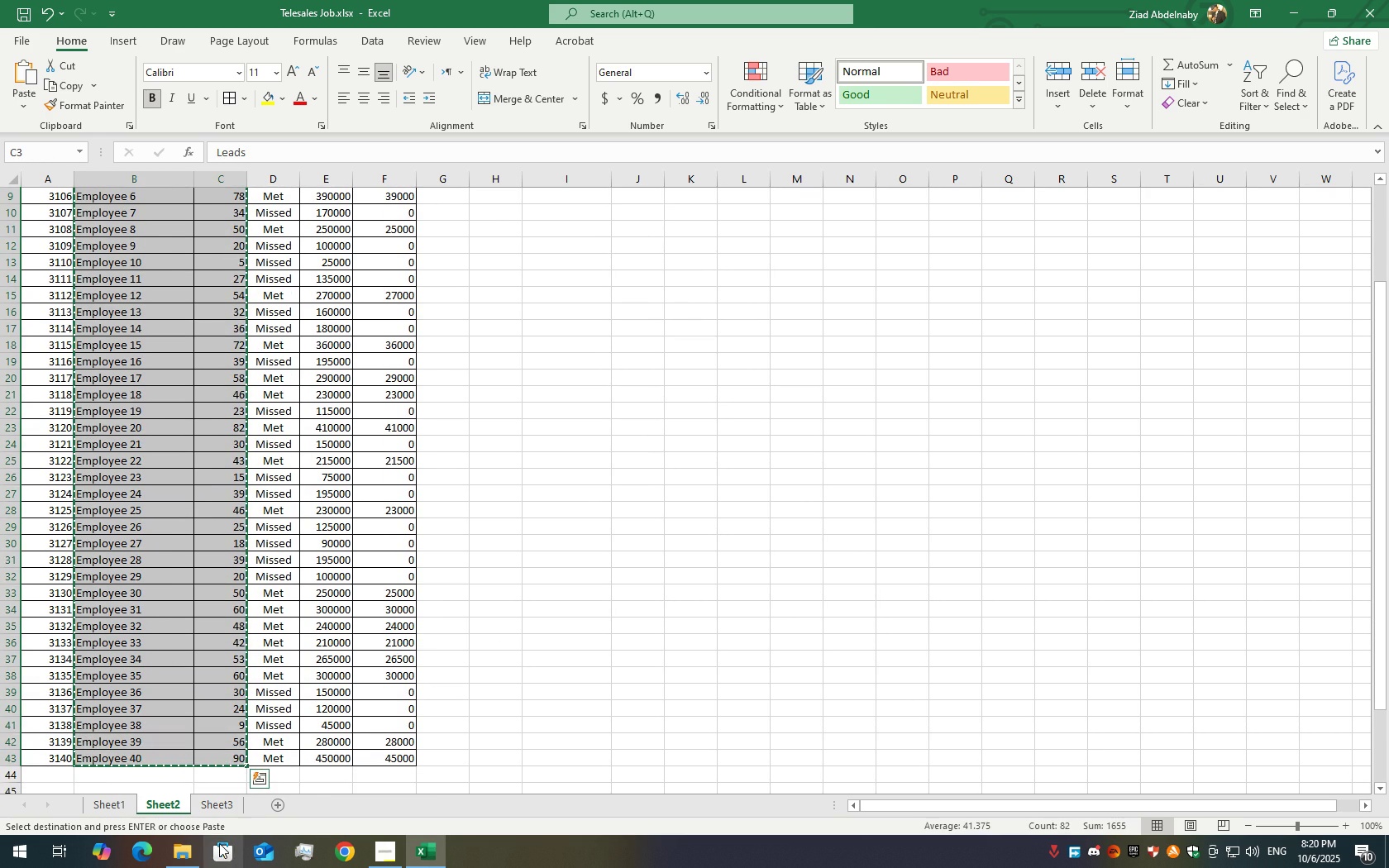 
mouse_move([266, 805])
 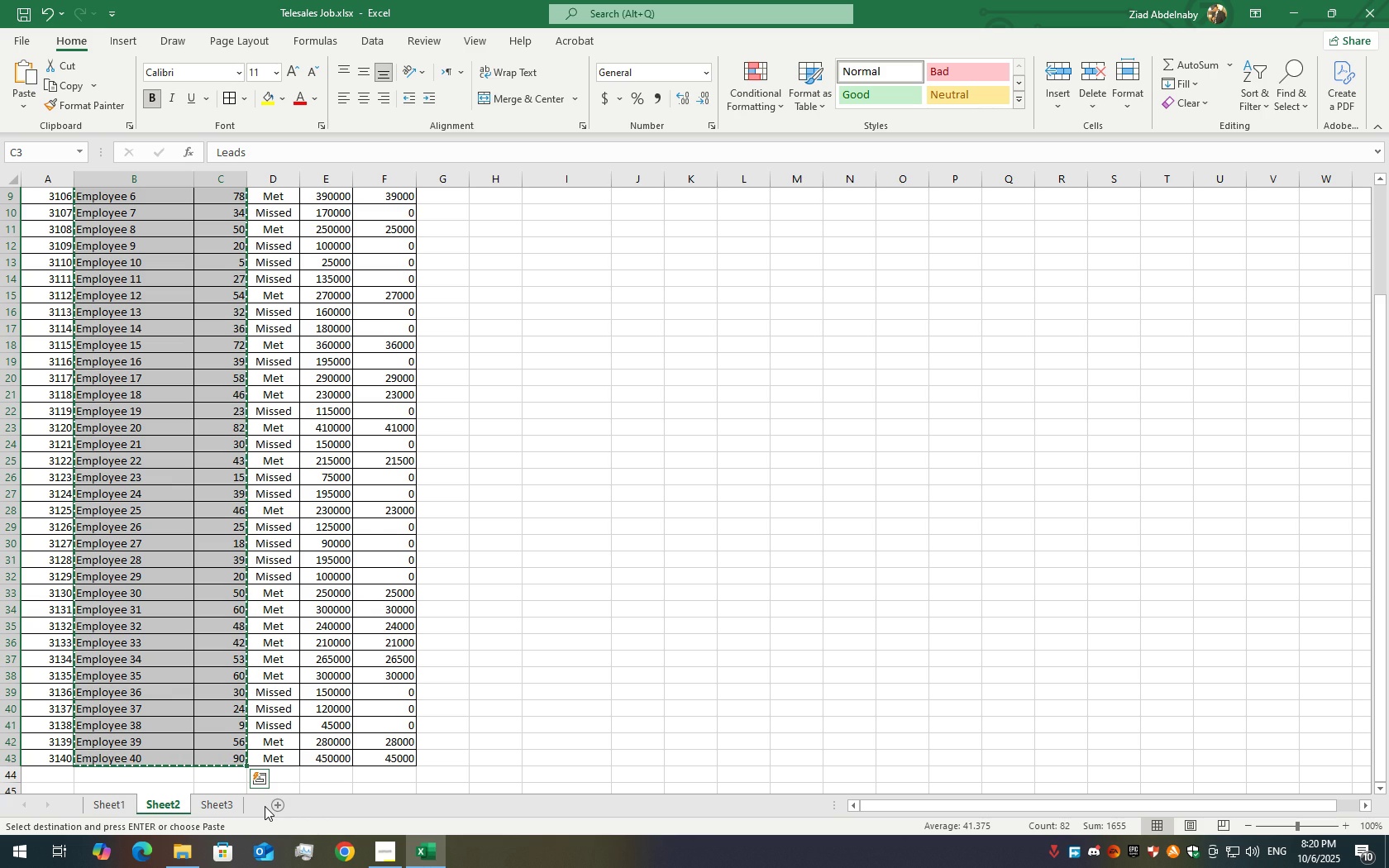 
left_click([265, 806])
 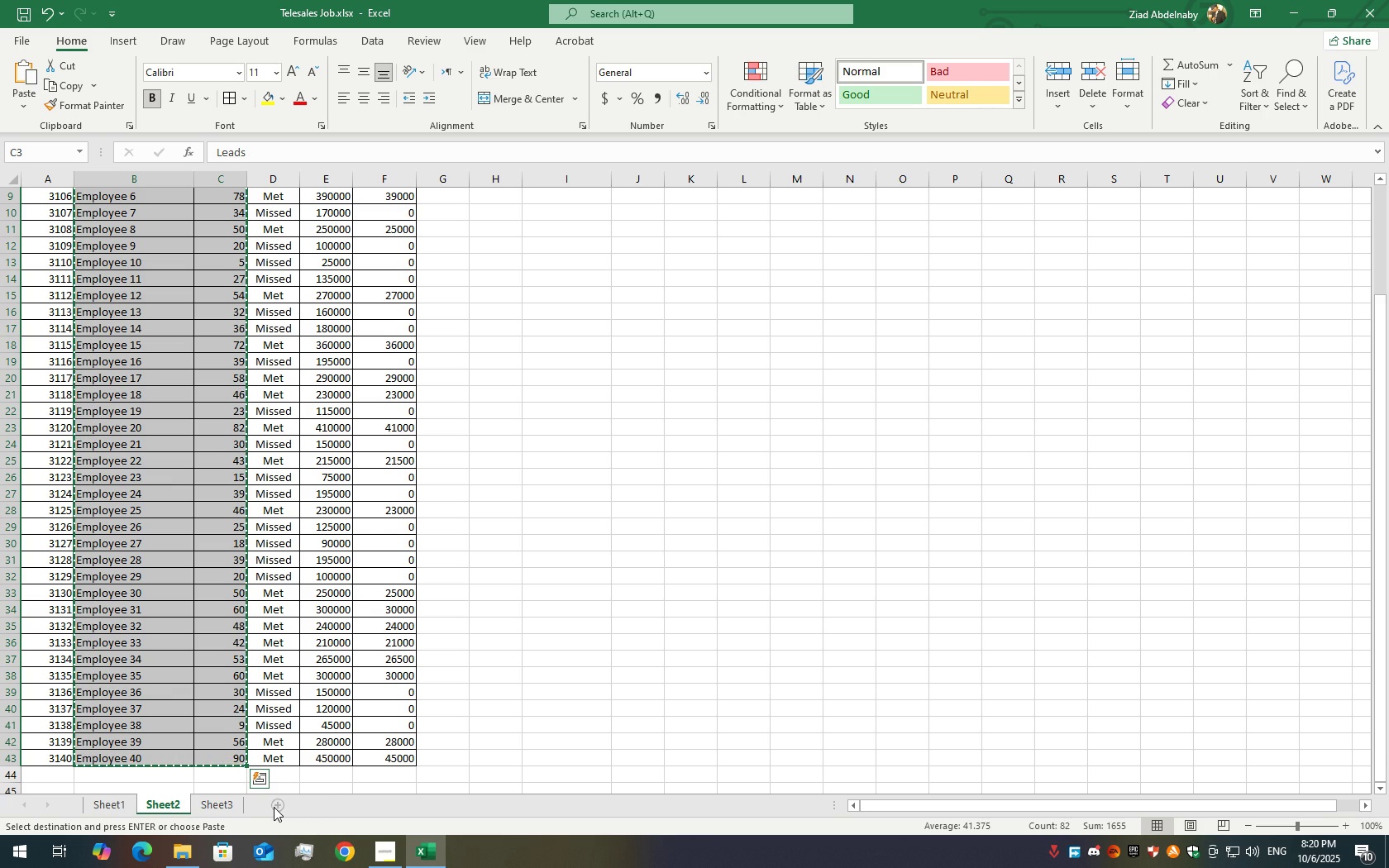 
left_click([274, 807])
 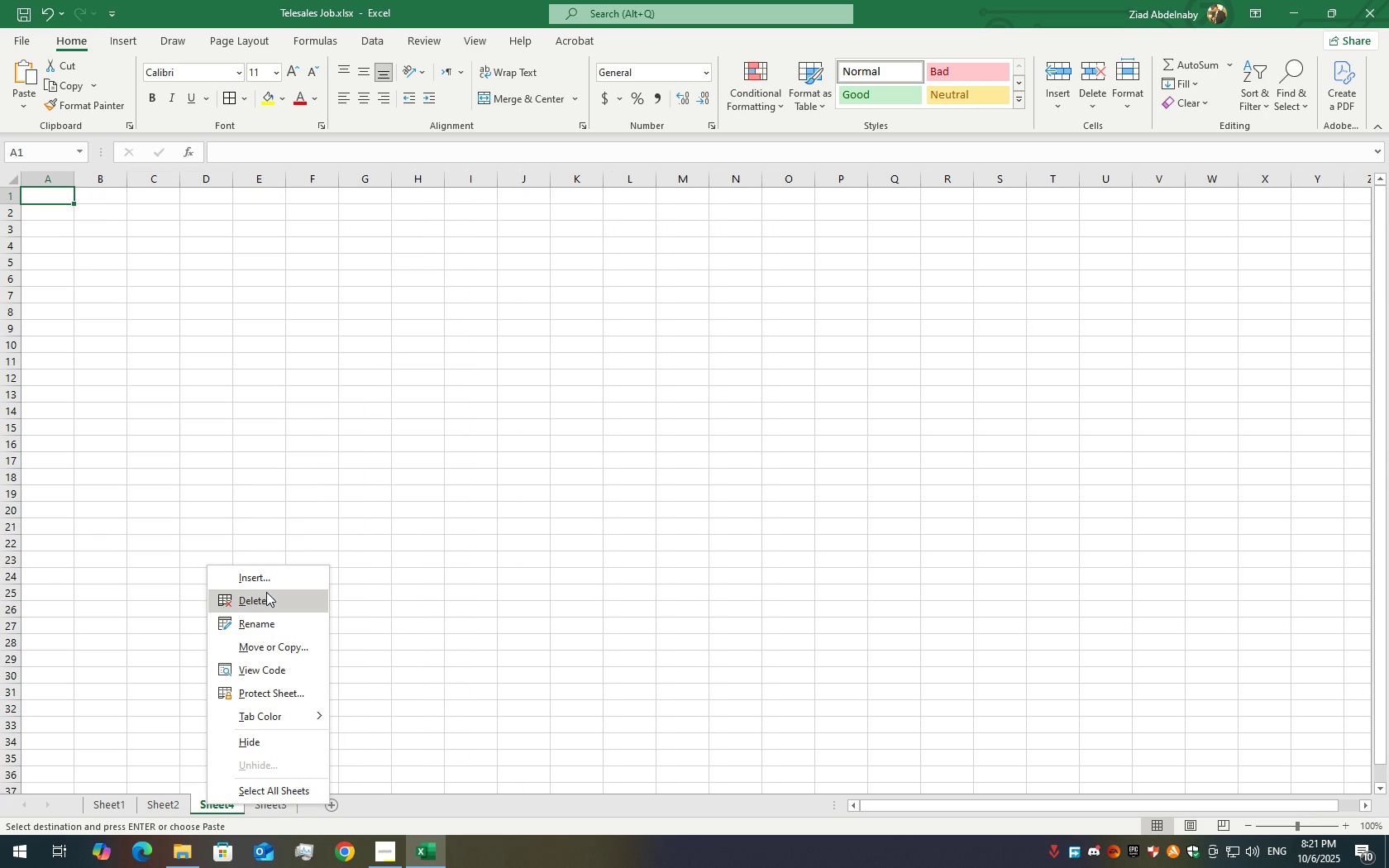 
left_click([255, 622])